 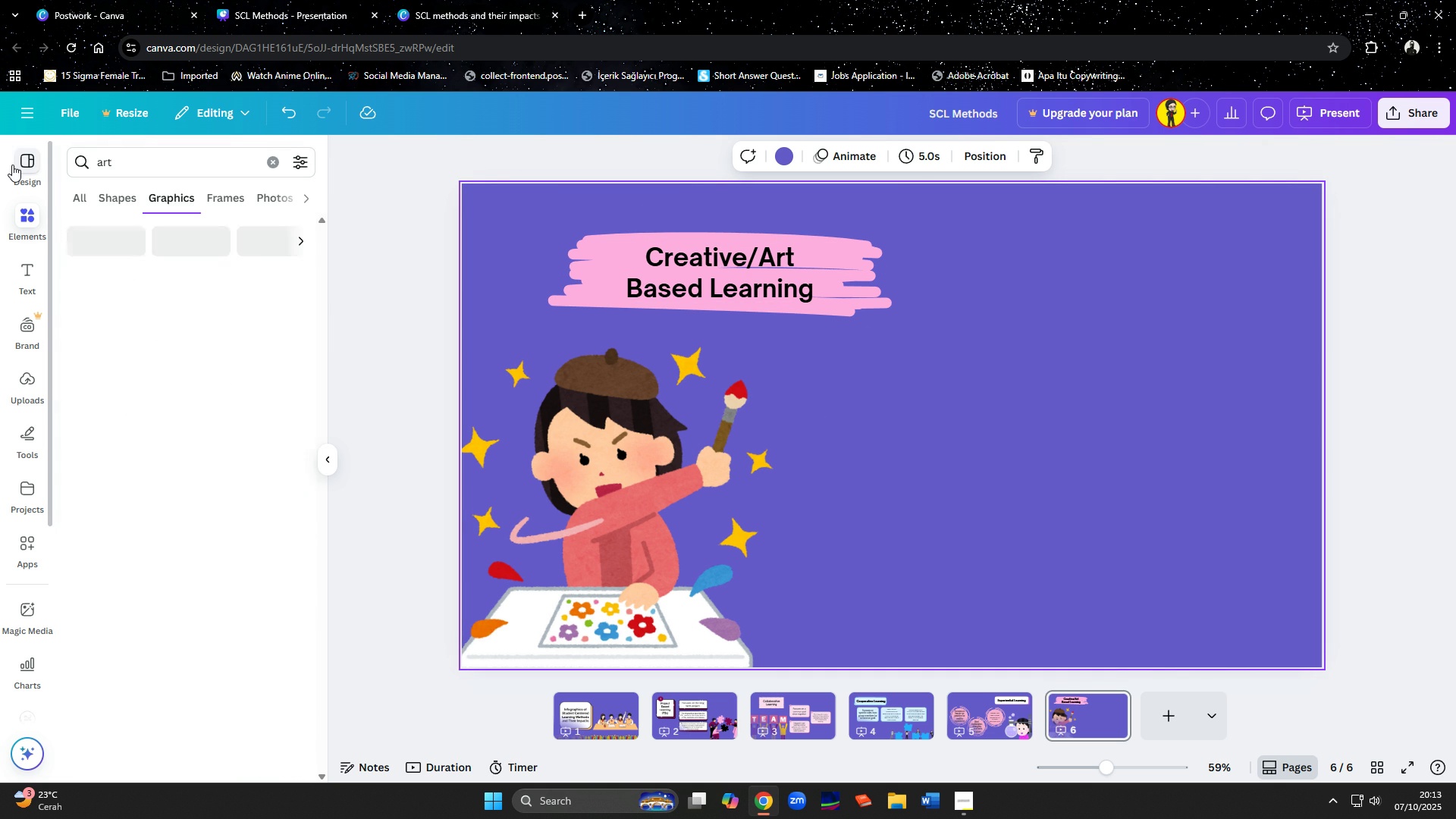 
key(Enter)
 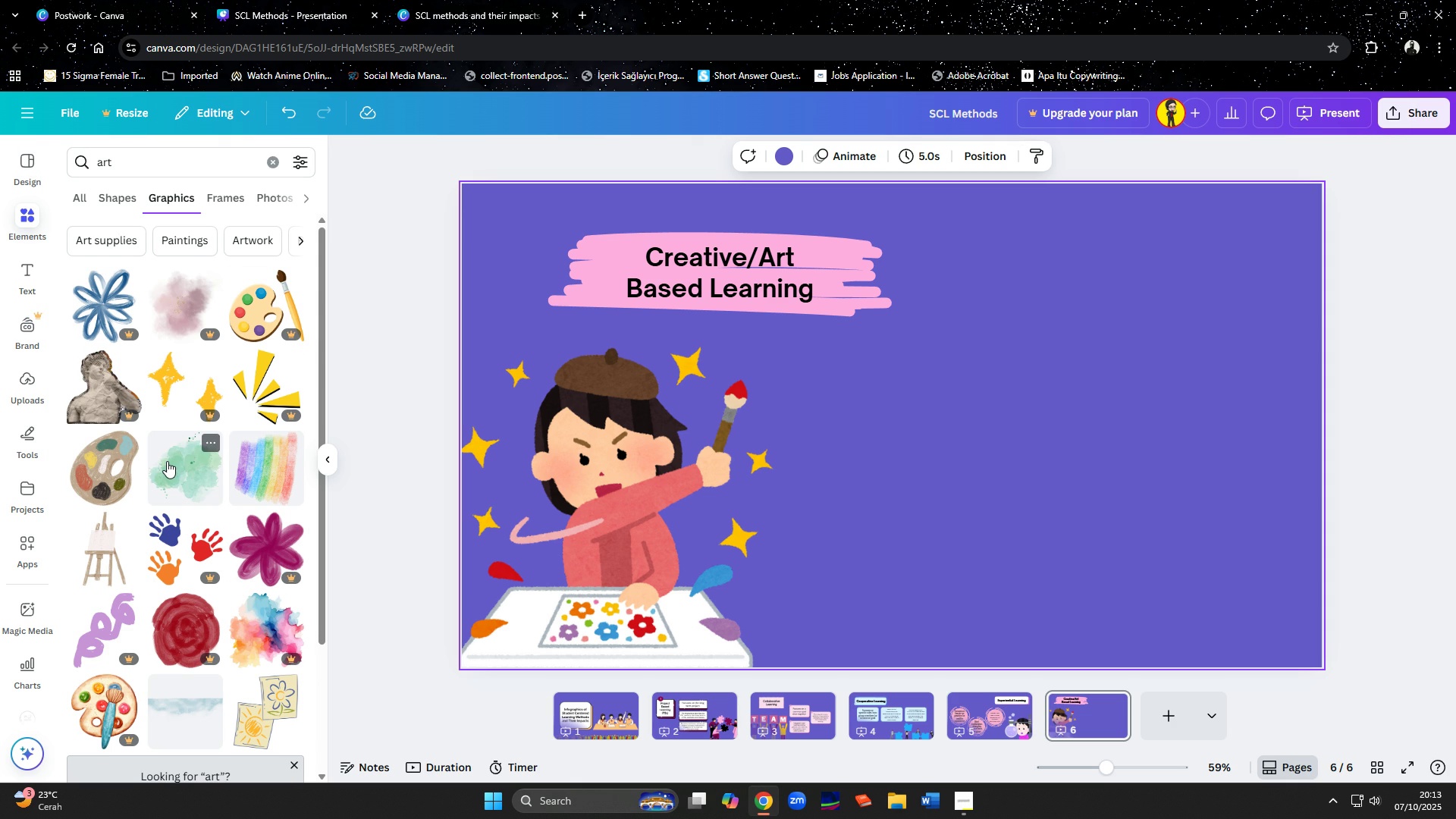 
wait(5.01)
 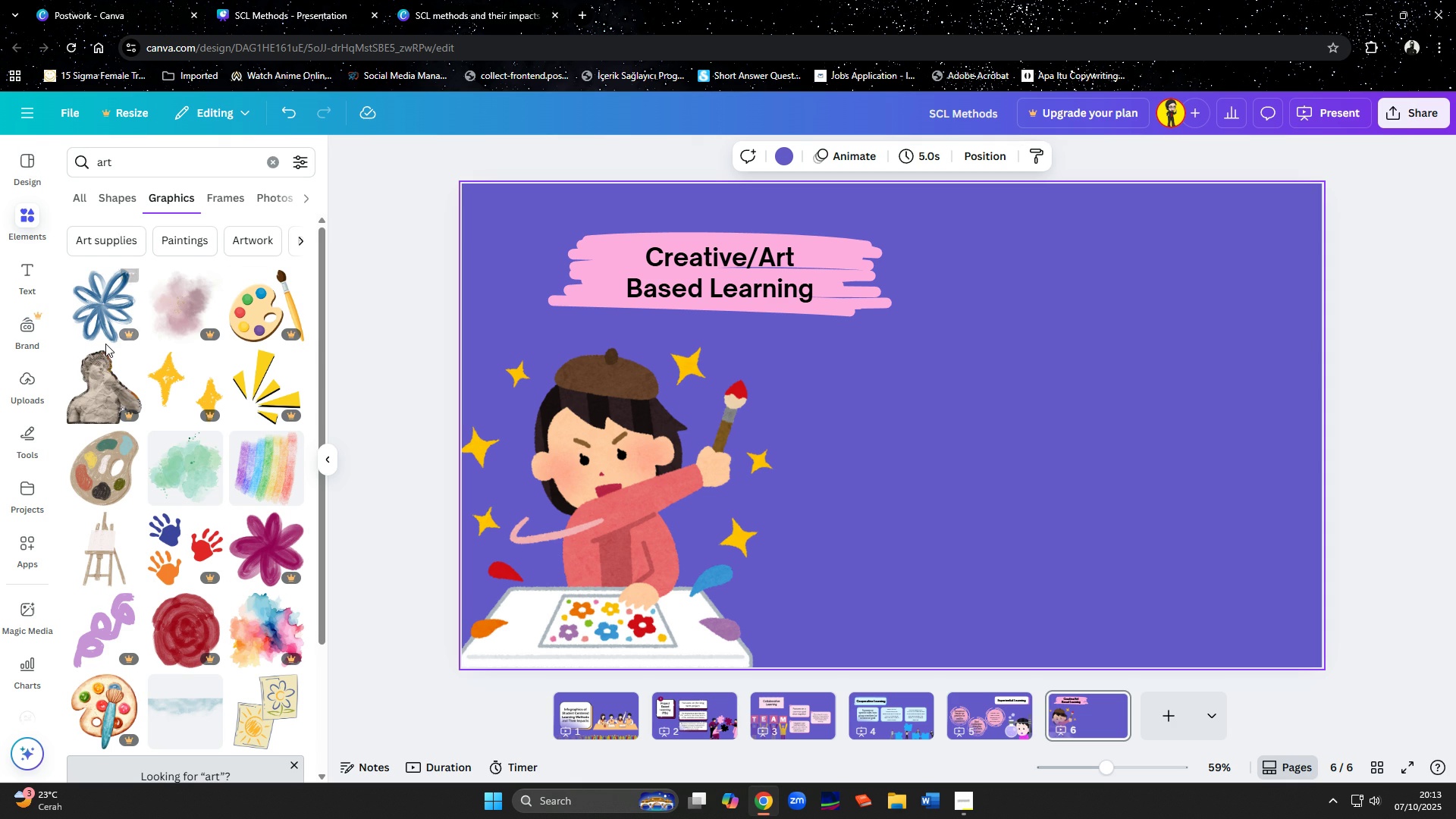 
scroll: coordinate [169, 462], scroll_direction: down, amount: 6.0
 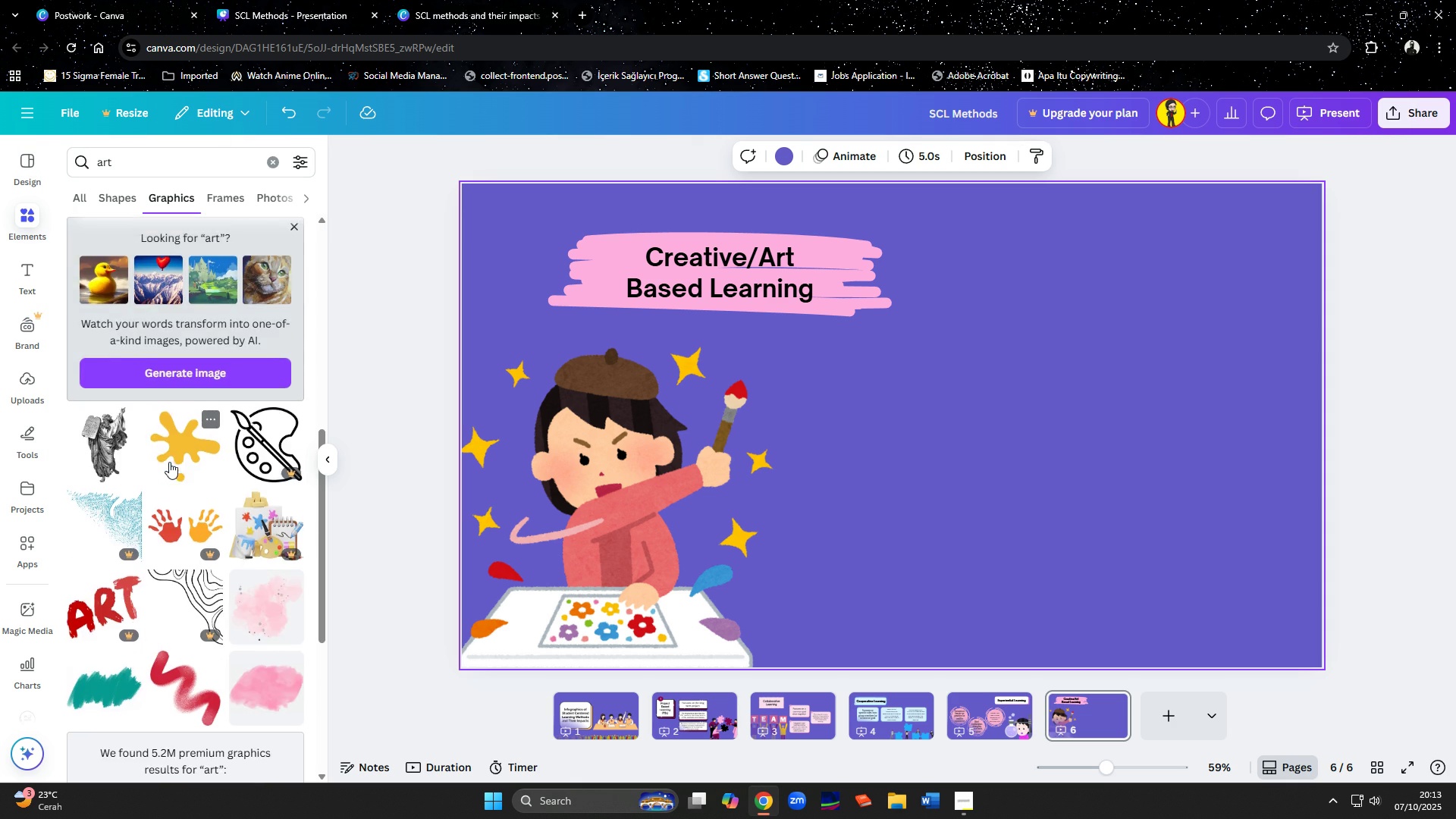 
scroll: coordinate [169, 462], scroll_direction: up, amount: 8.0
 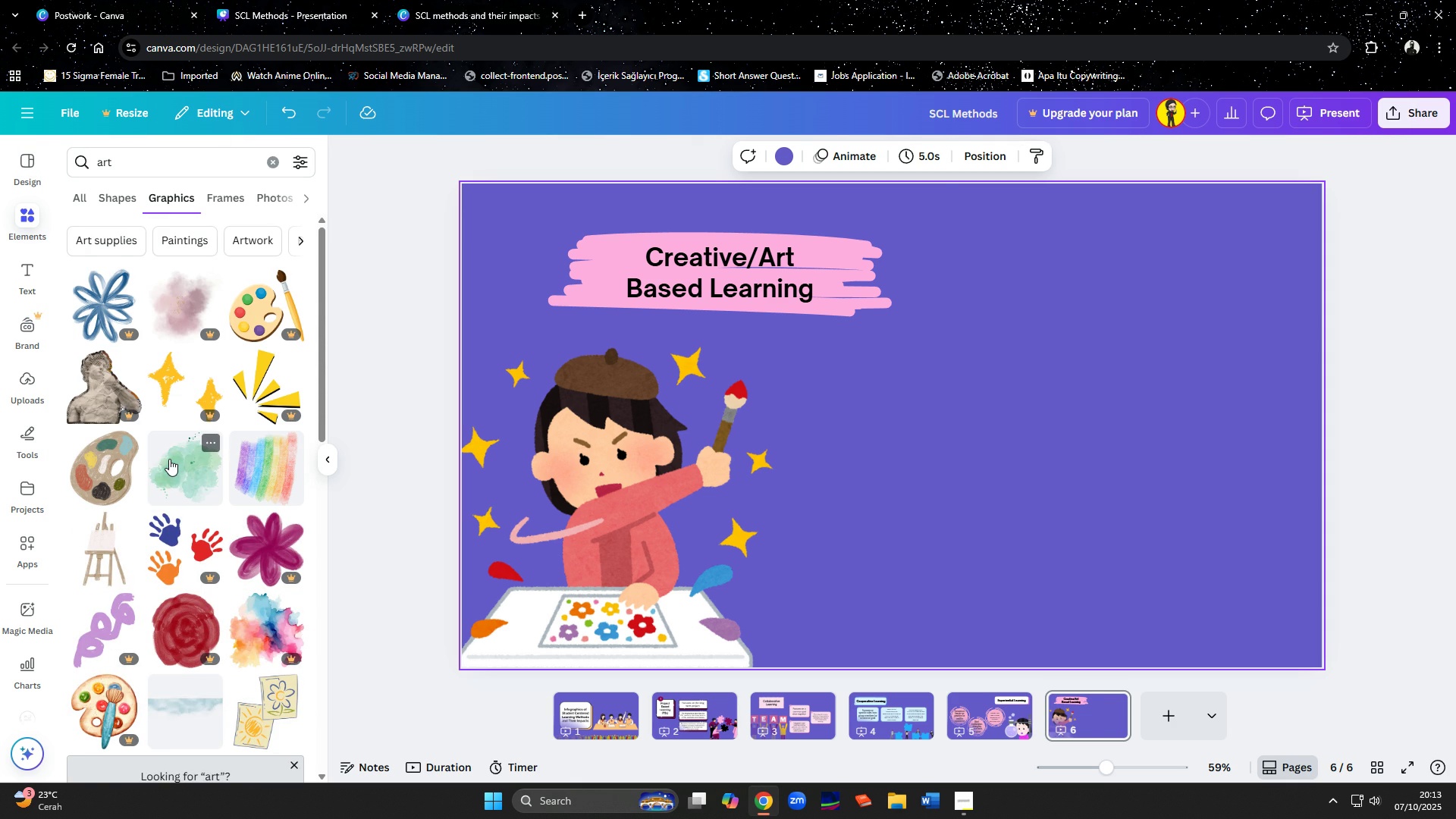 
left_click([169, 465])
 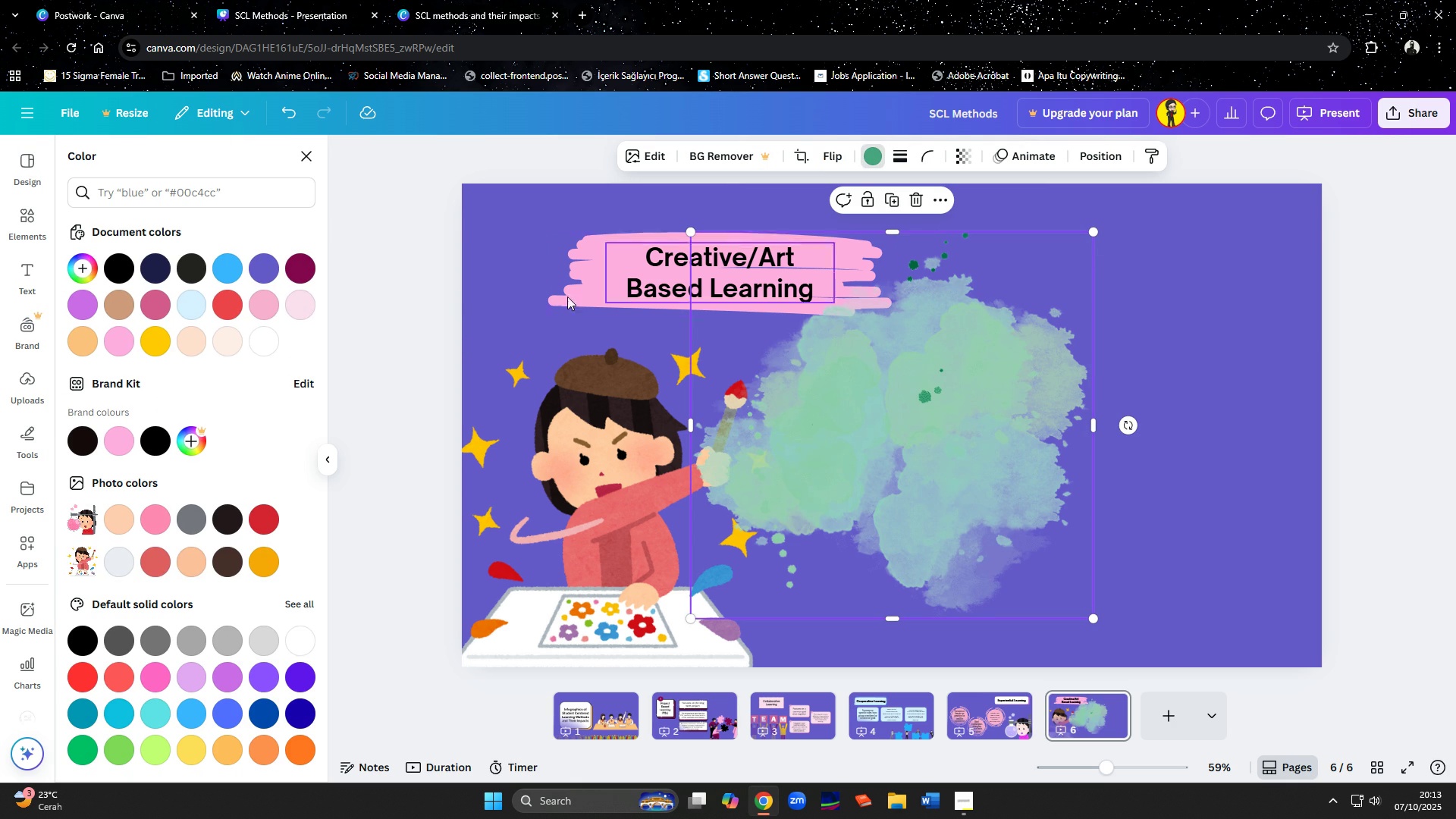 
left_click([308, 318])